 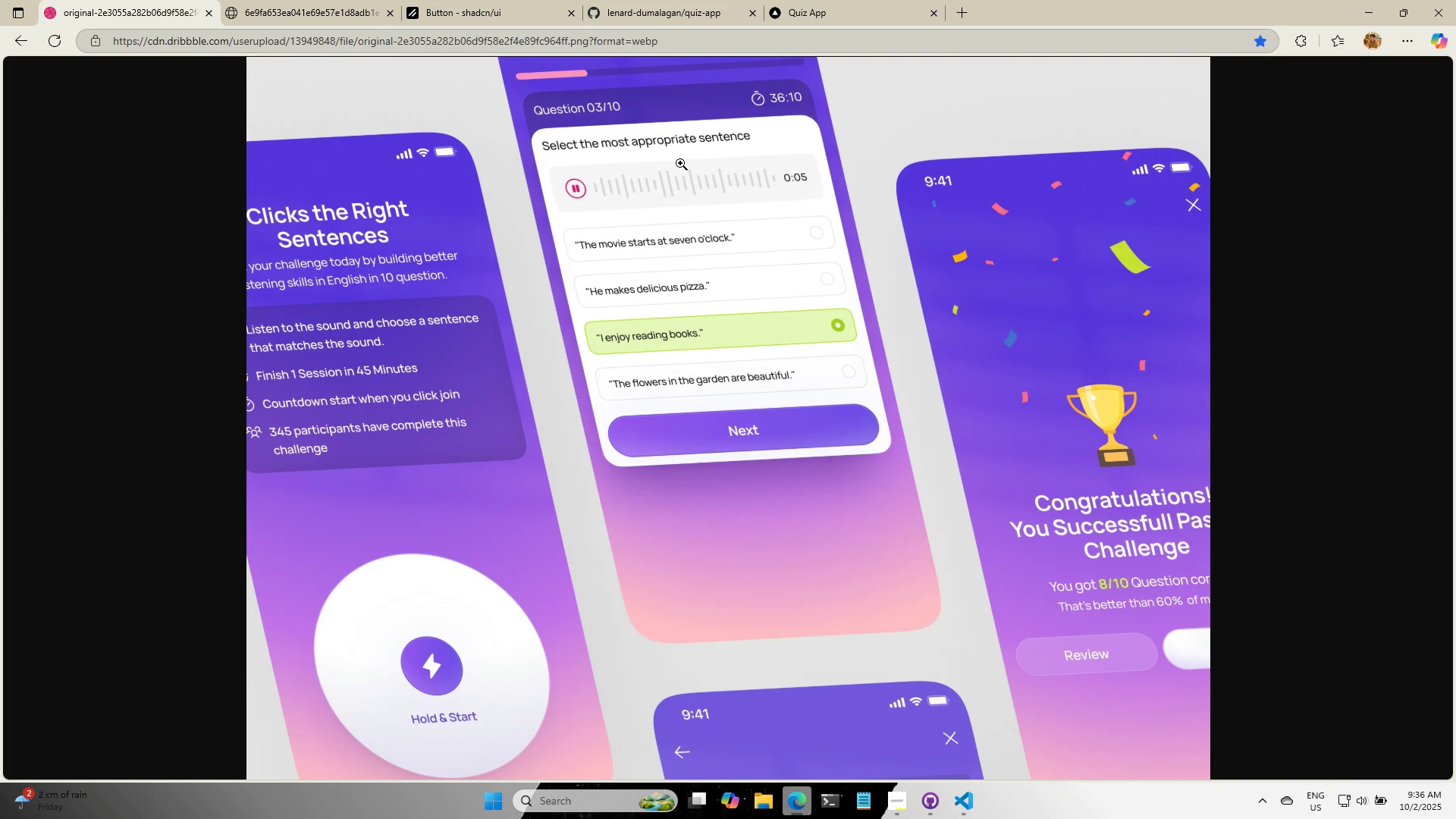 
left_click([959, 805])
 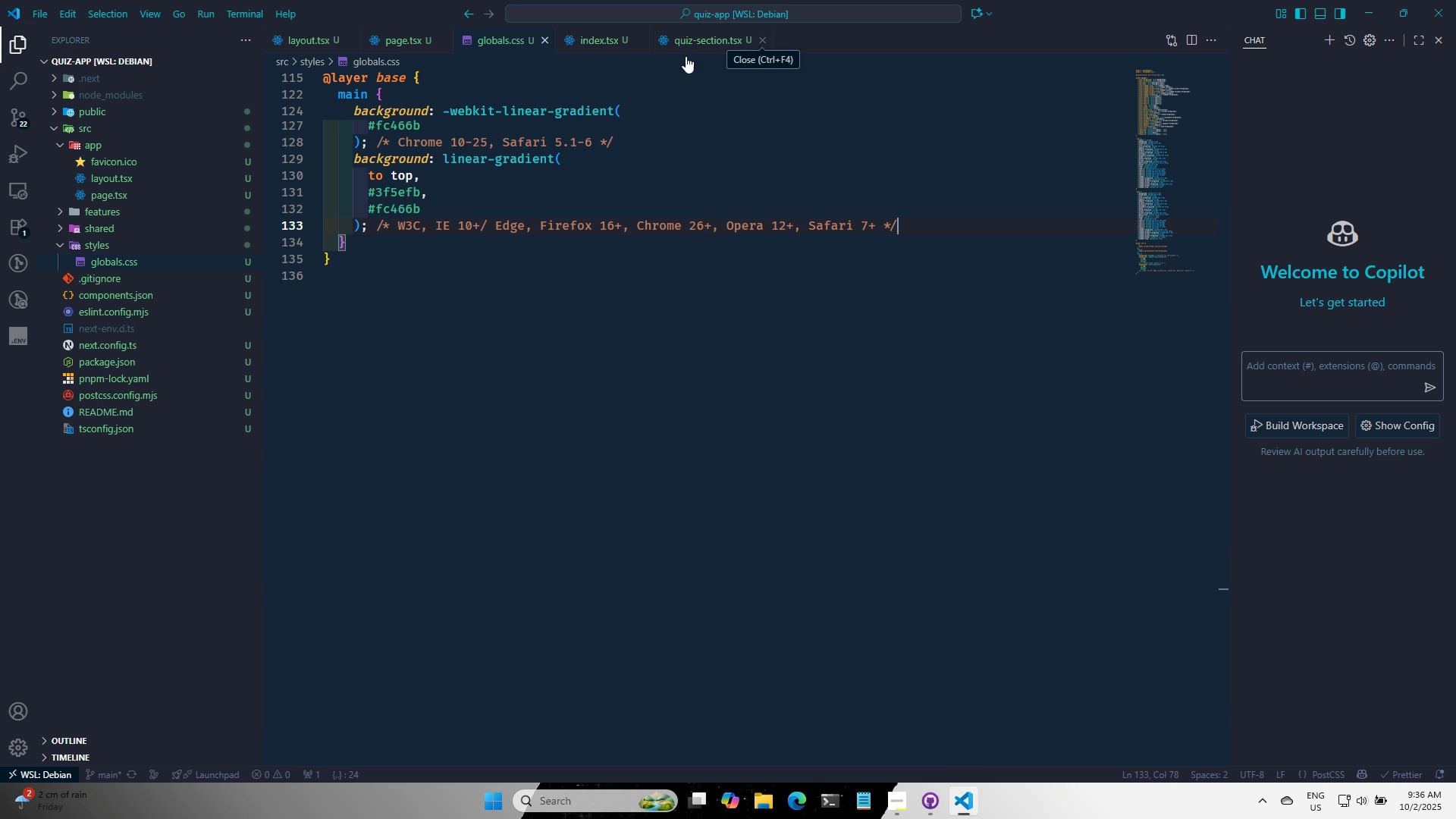 
left_click([644, 40])
 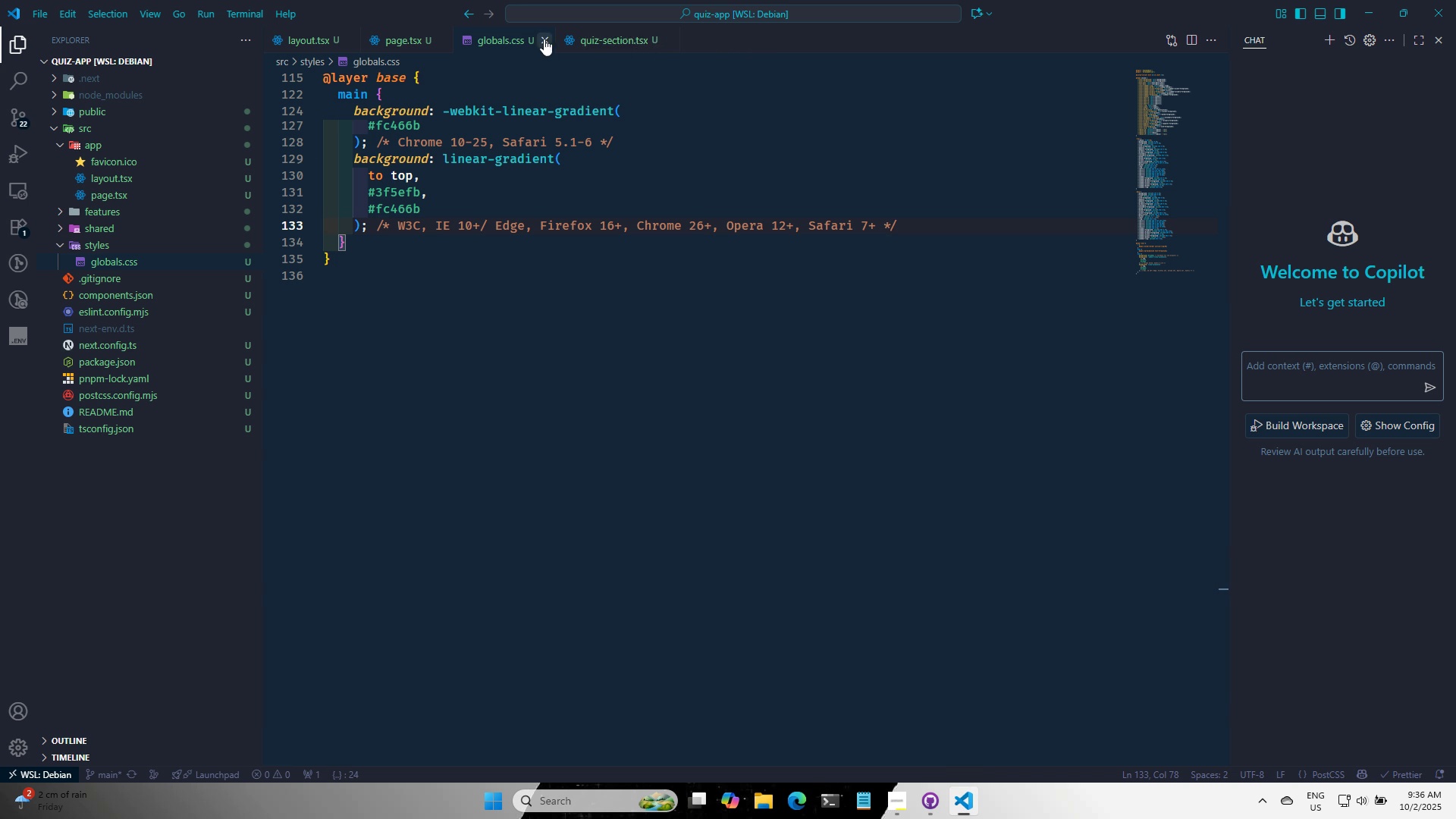 
left_click([544, 39])
 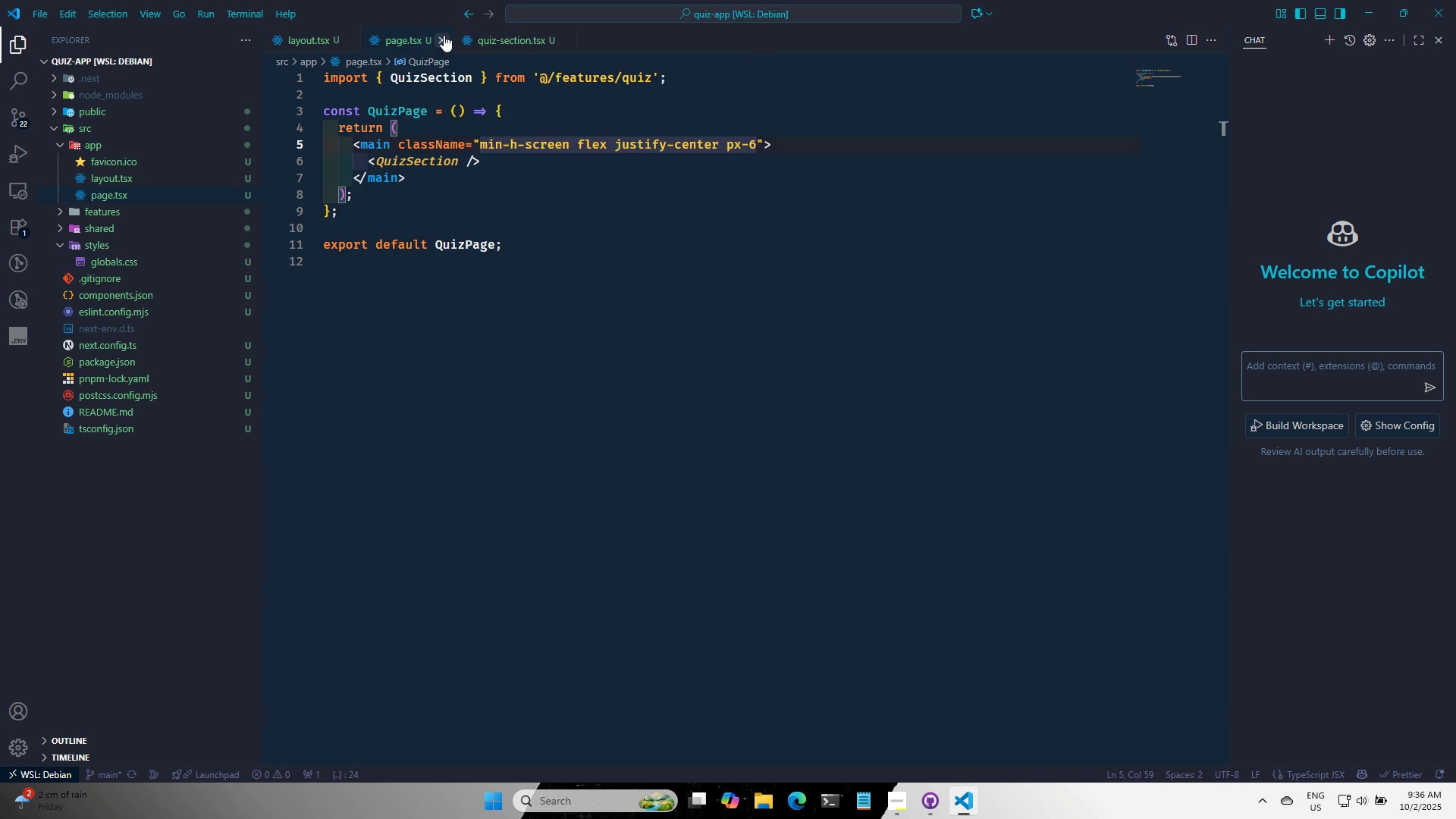 
left_click([444, 35])
 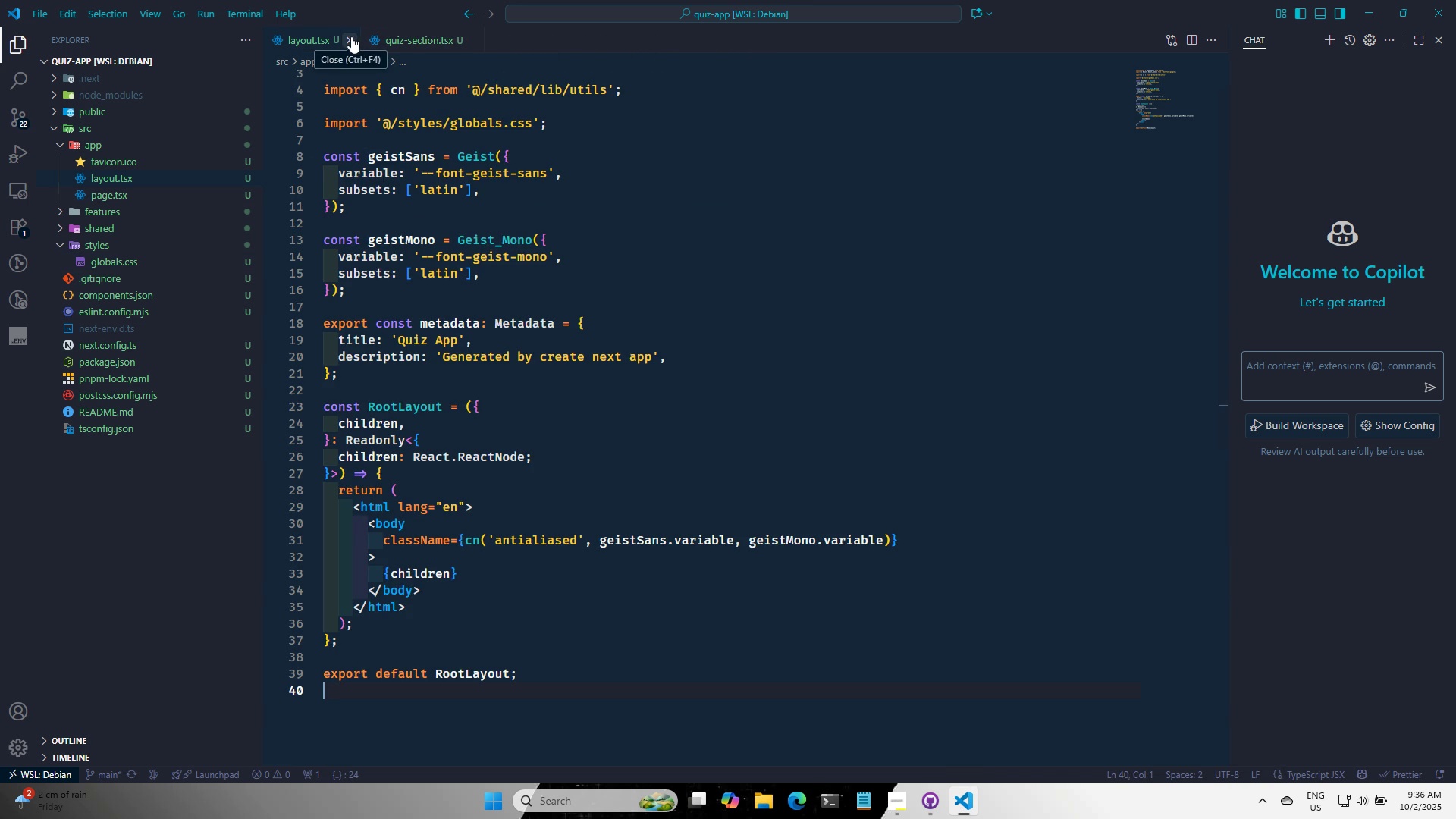 
left_click([351, 36])
 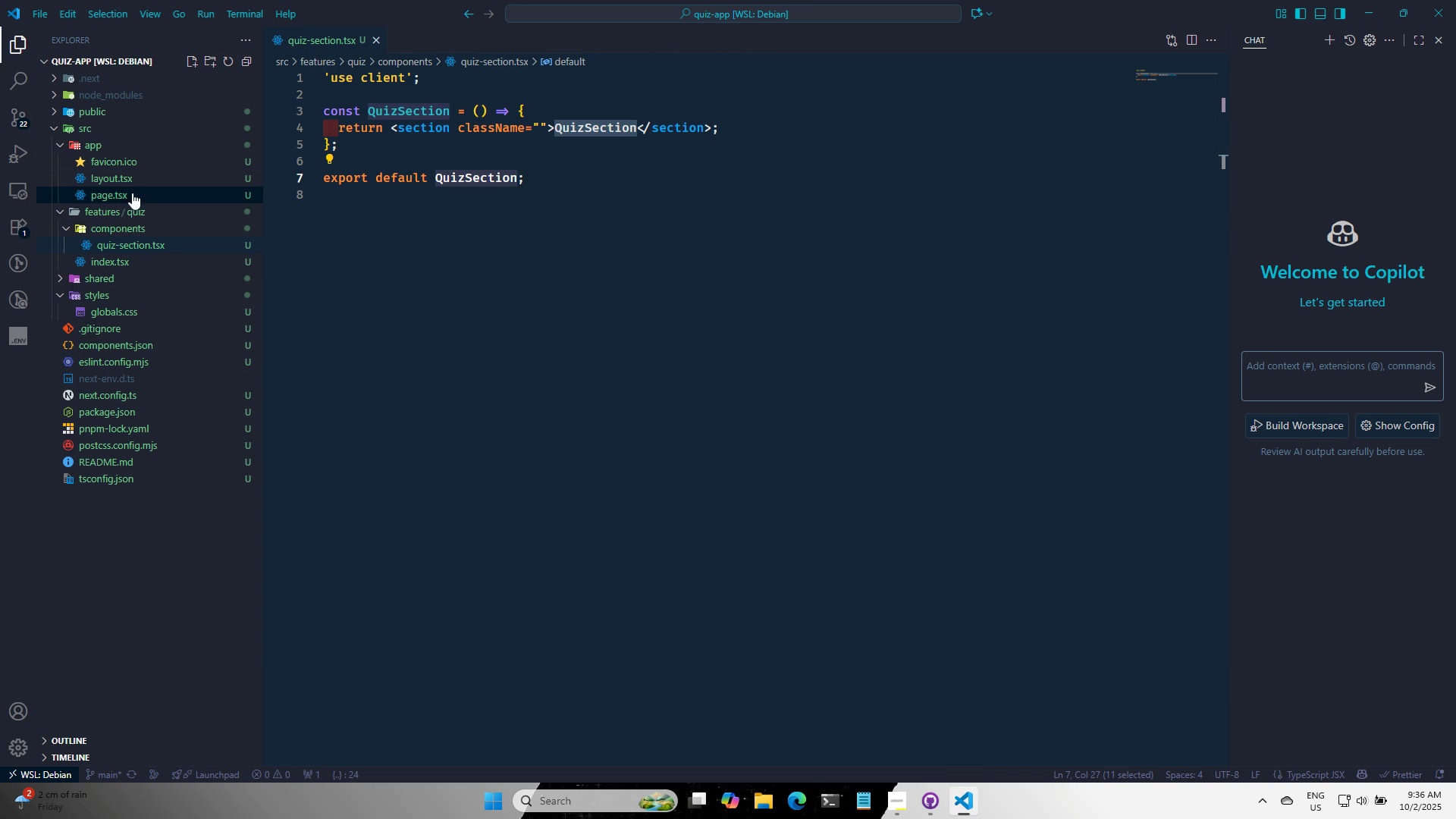 
left_click([128, 194])
 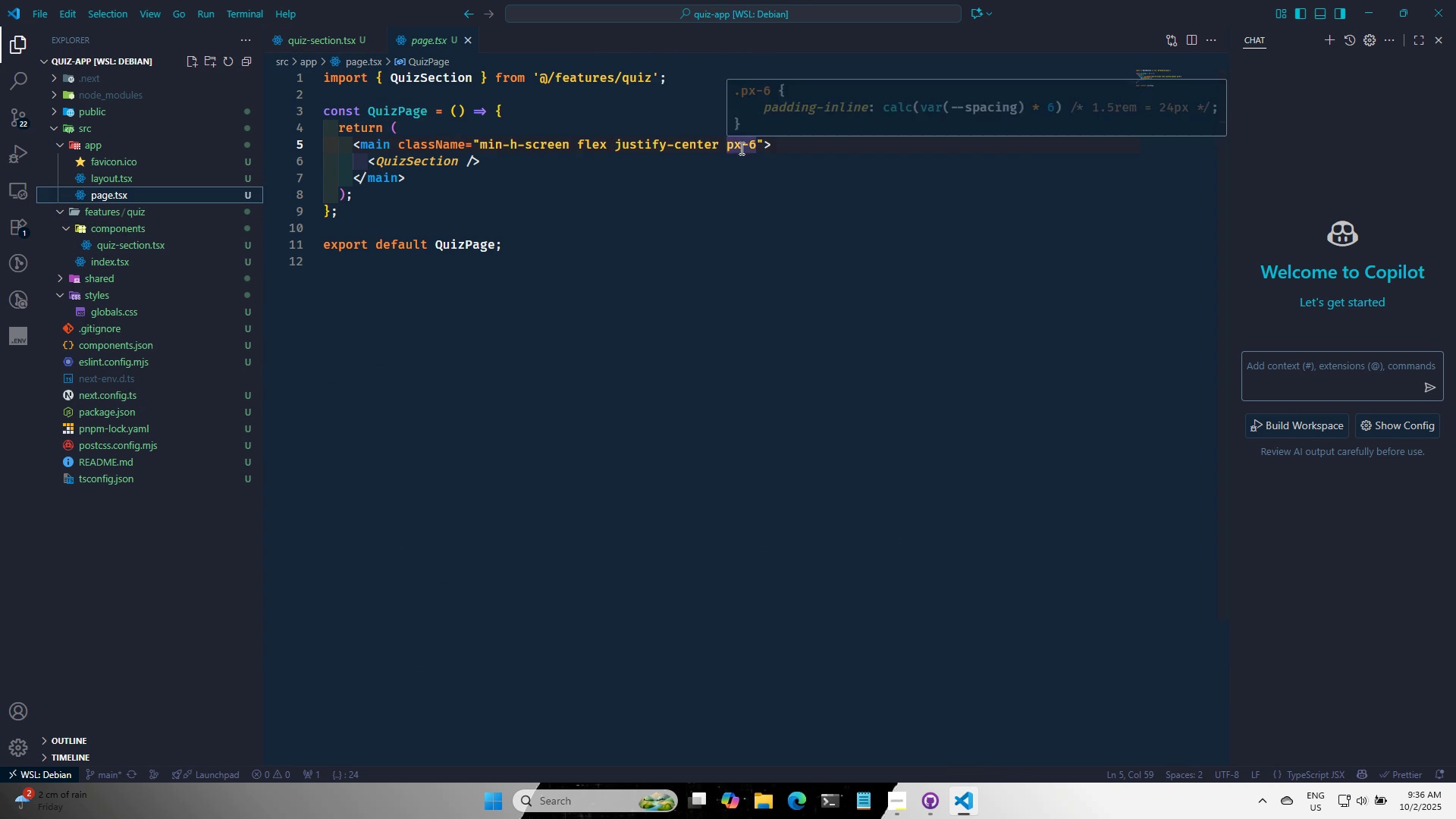 
left_click([736, 146])
 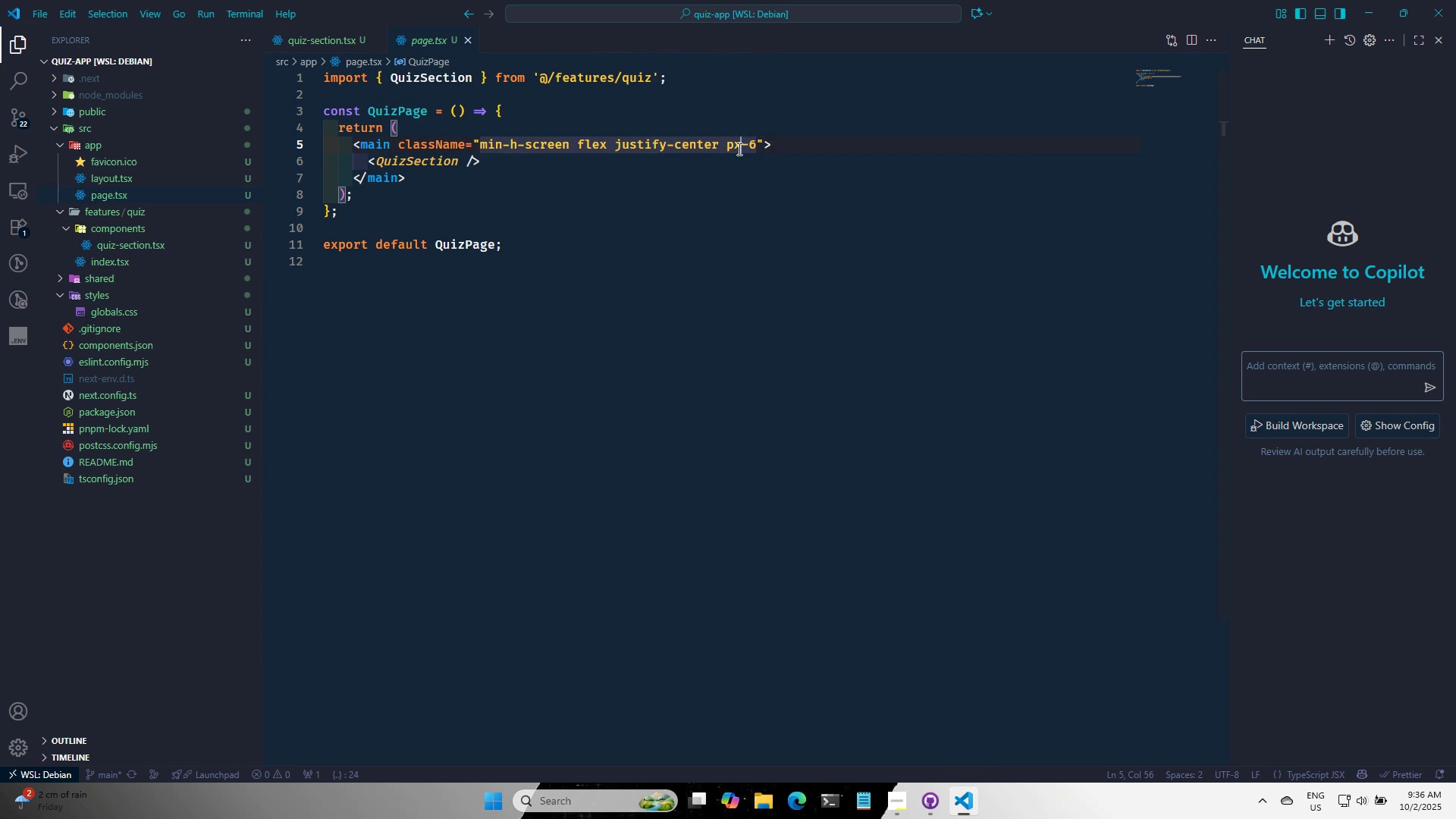 
left_click([738, 149])
 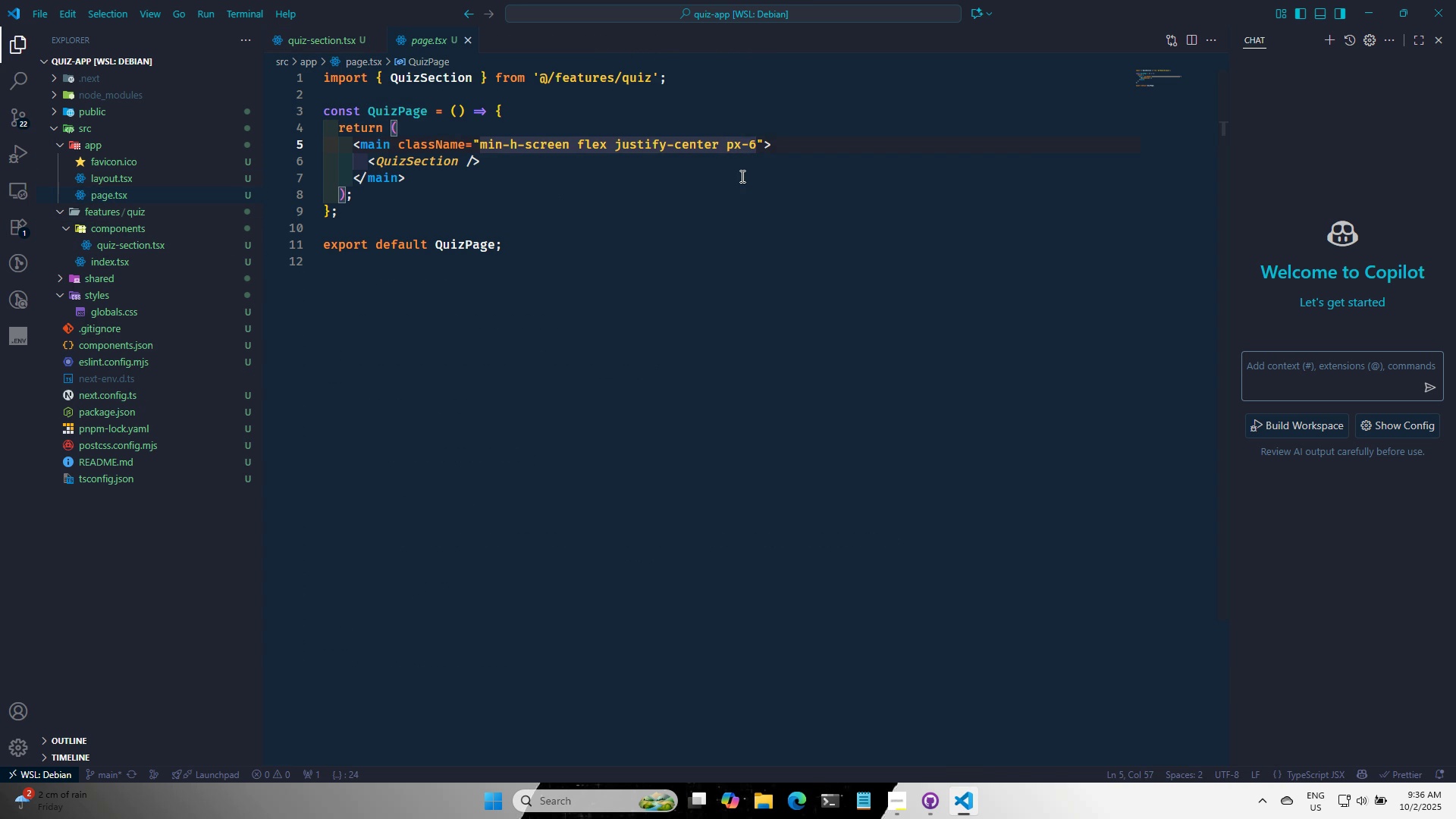 
key(Backspace)